 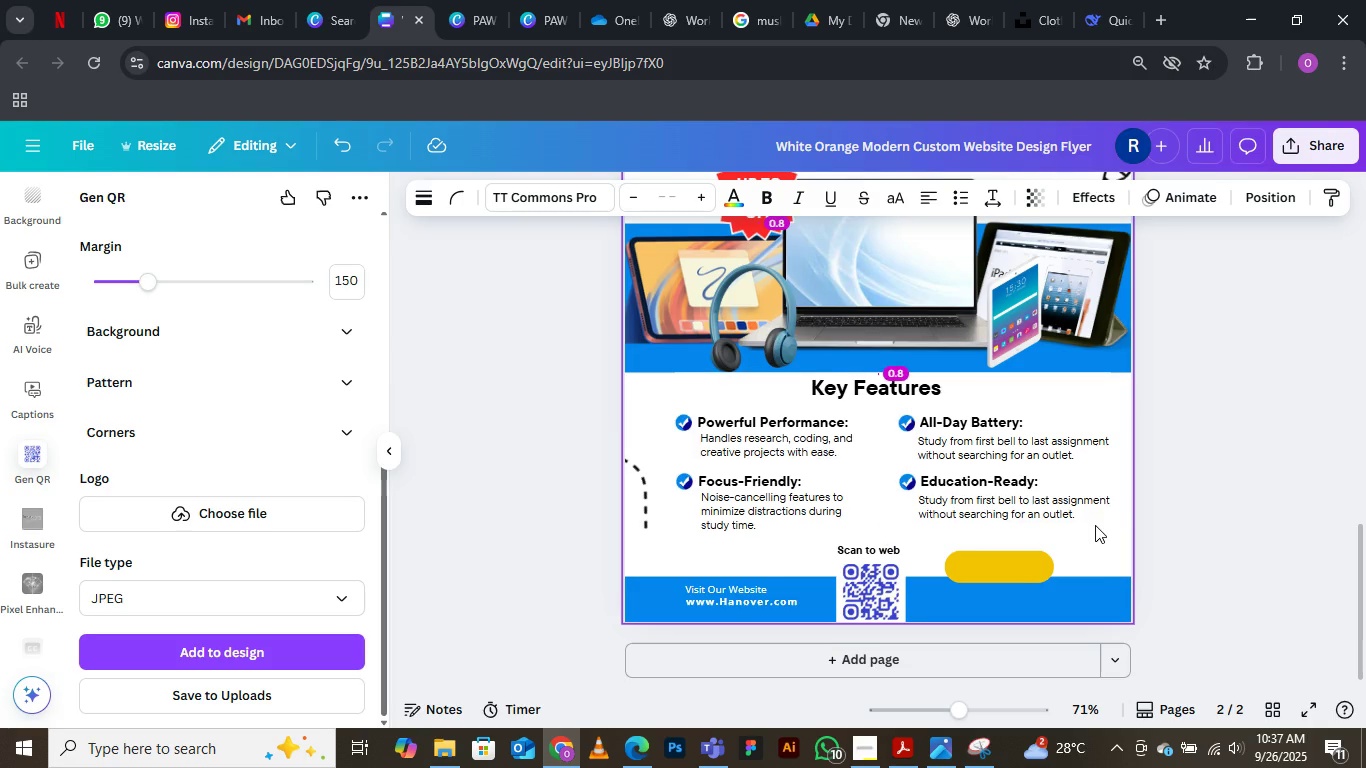 
key(ArrowUp)
 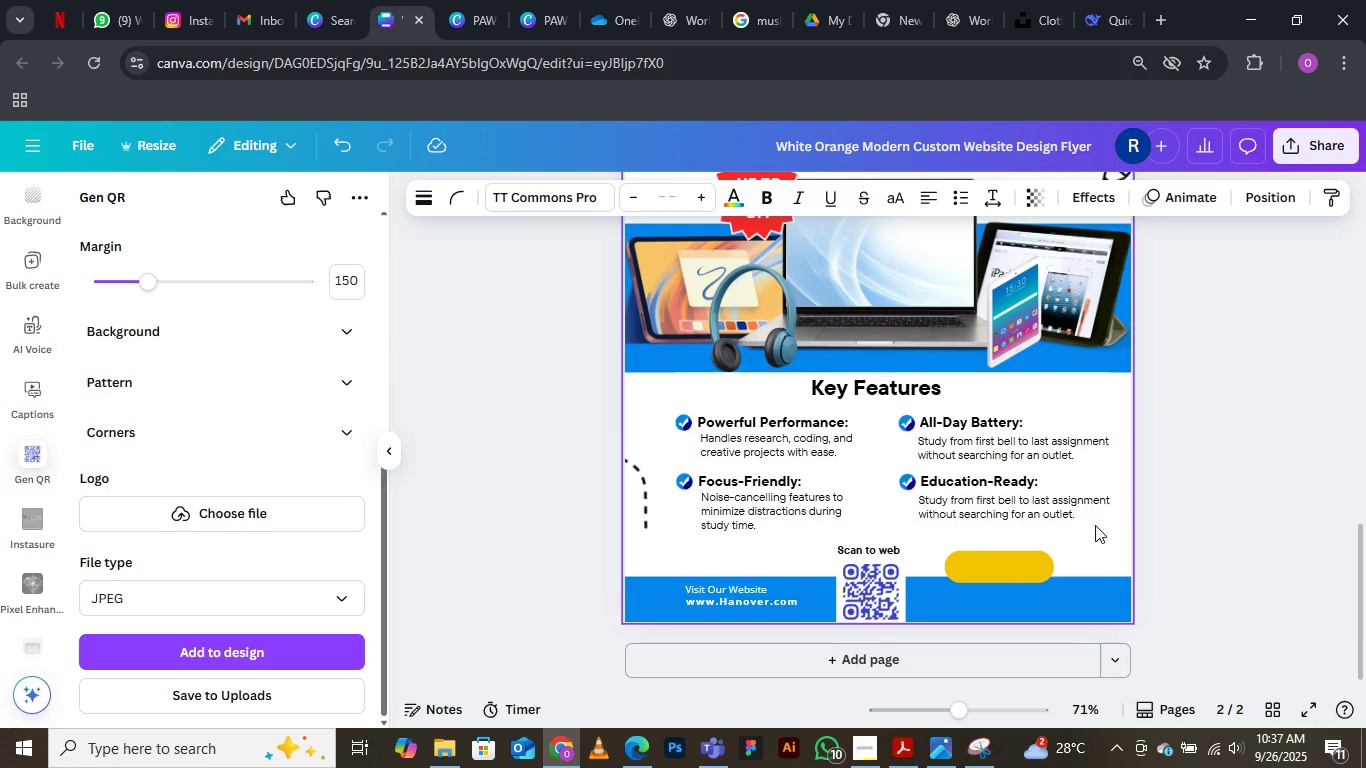 
key(ArrowUp)
 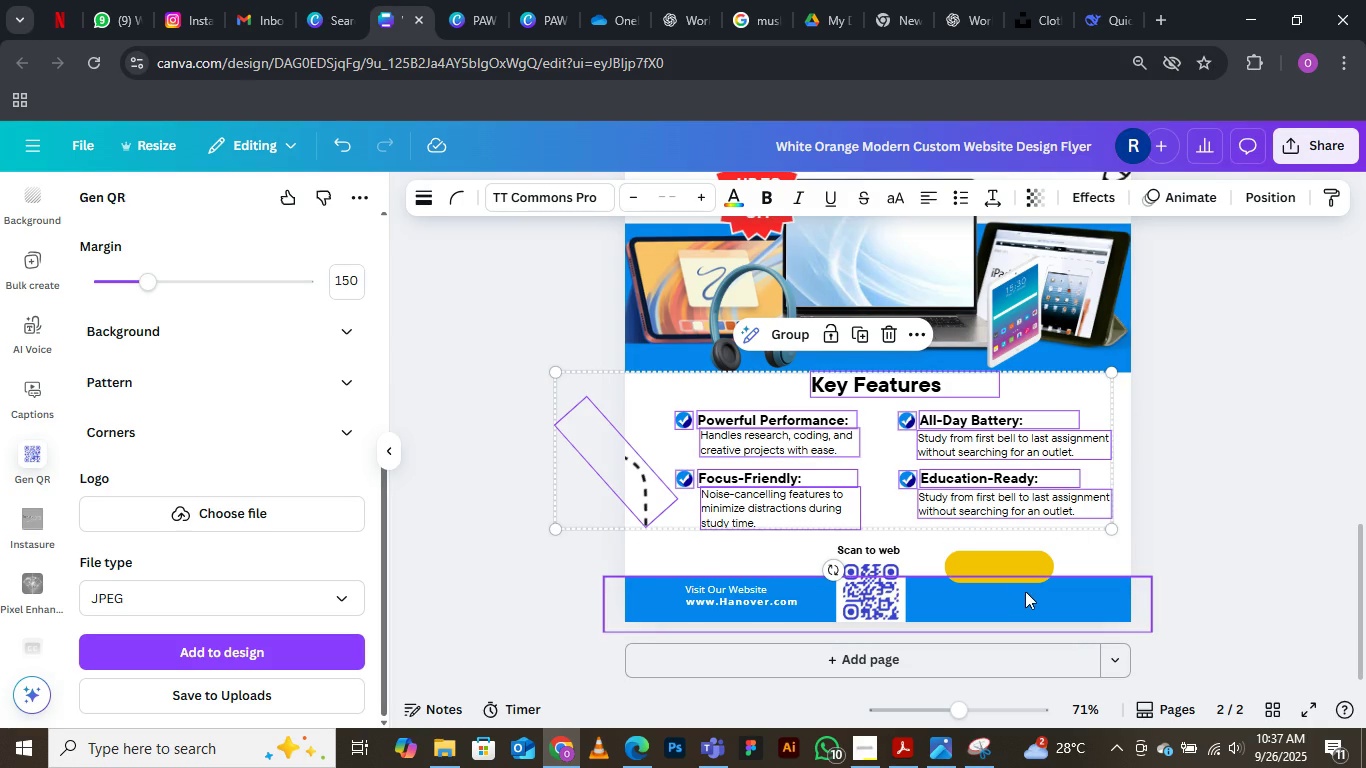 
left_click([1253, 492])
 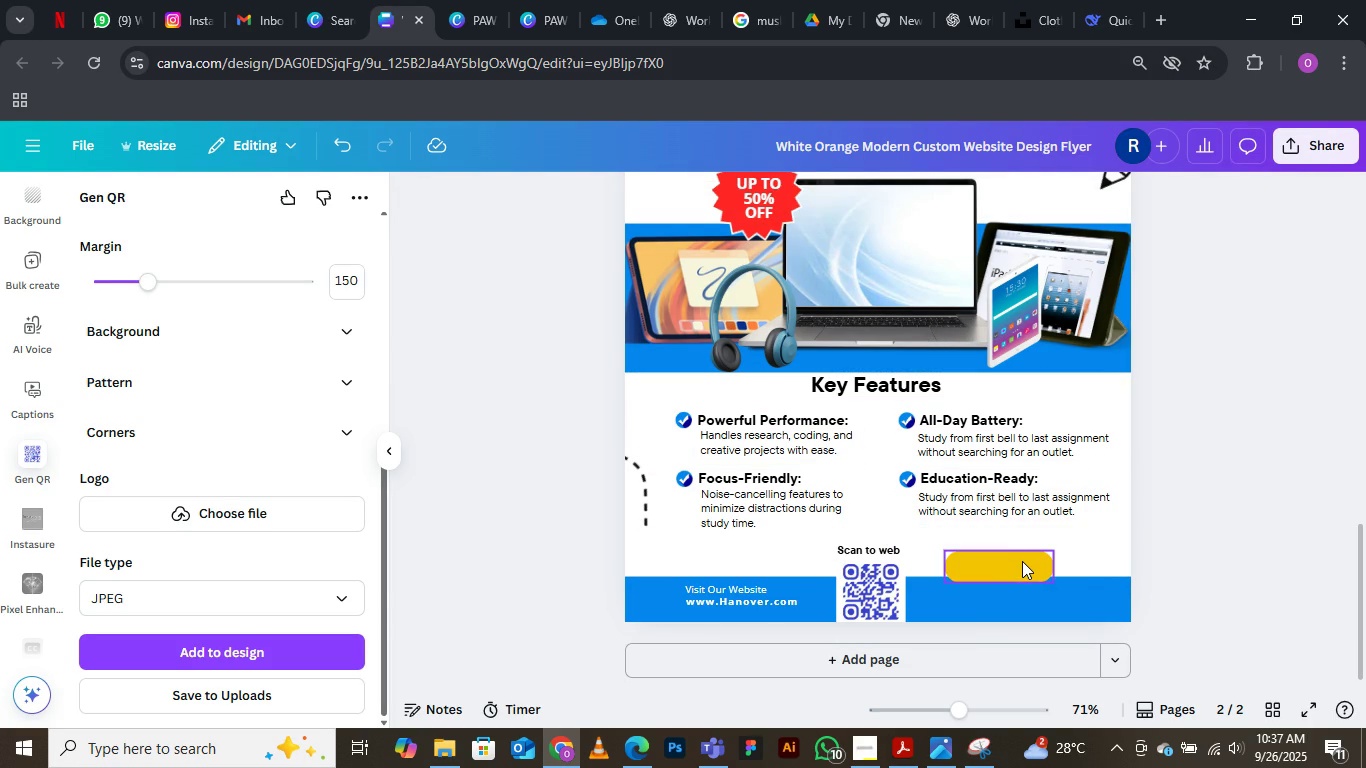 
left_click([1022, 561])
 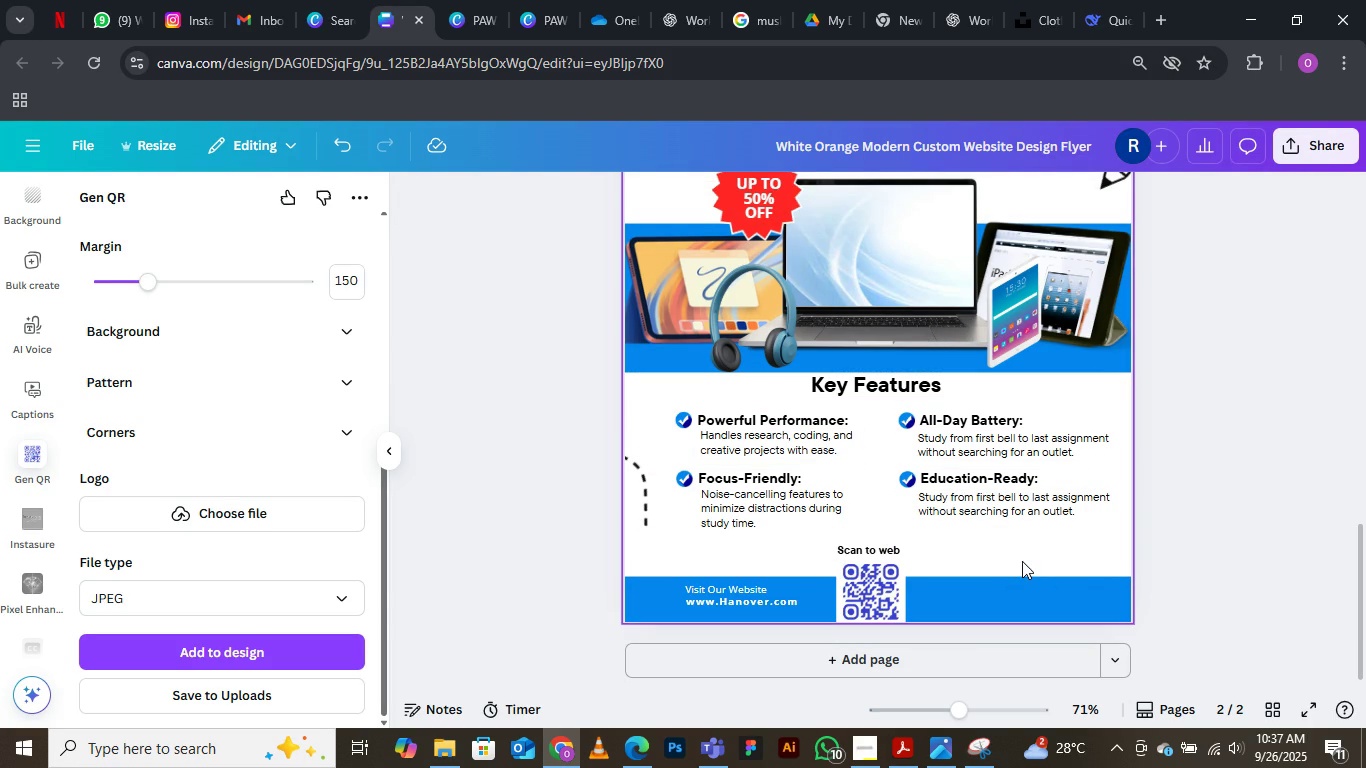 
key(Delete)
 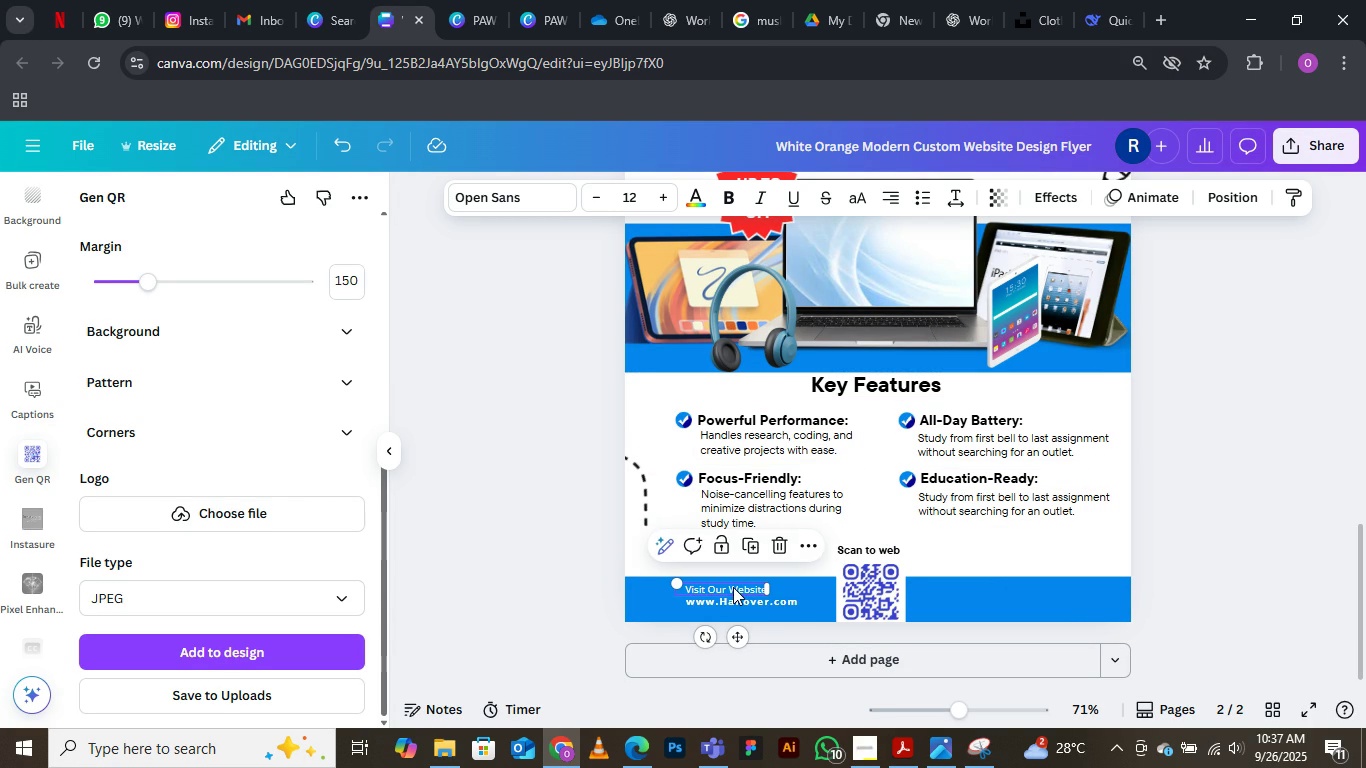 
left_click([733, 587])